 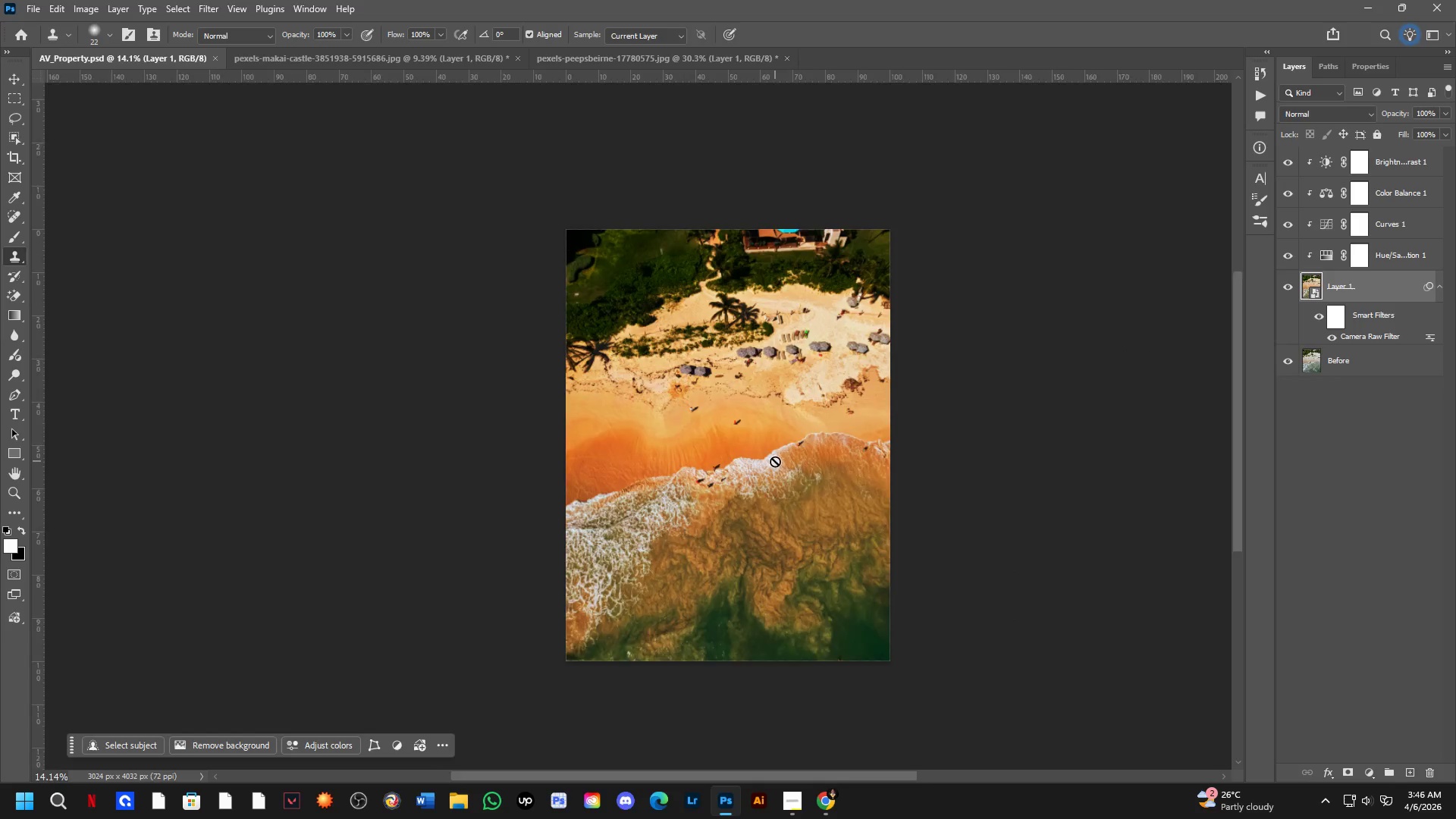 
scroll: coordinate [774, 461], scroll_direction: up, amount: 2.0
 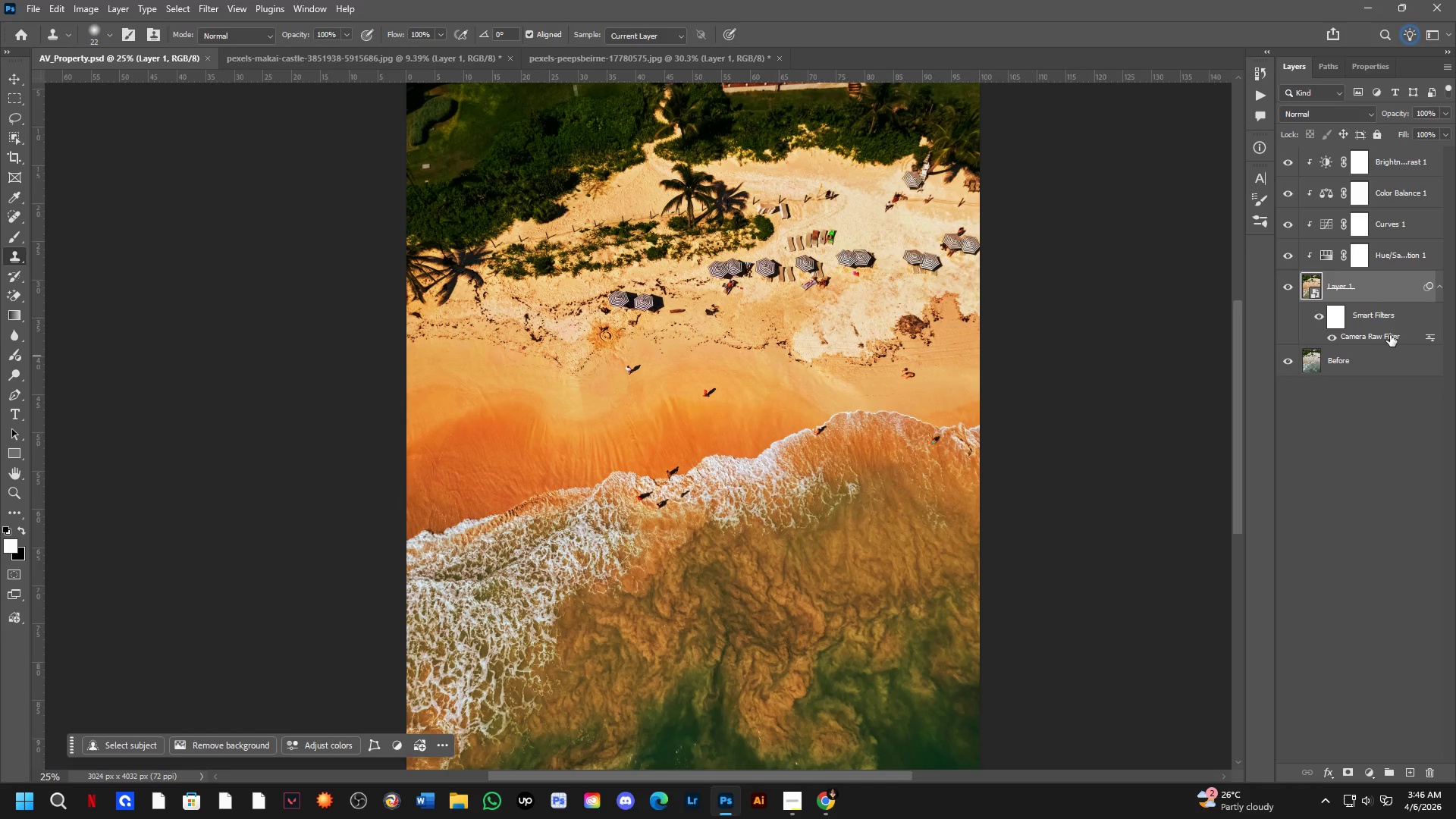 
double_click([1399, 334])
 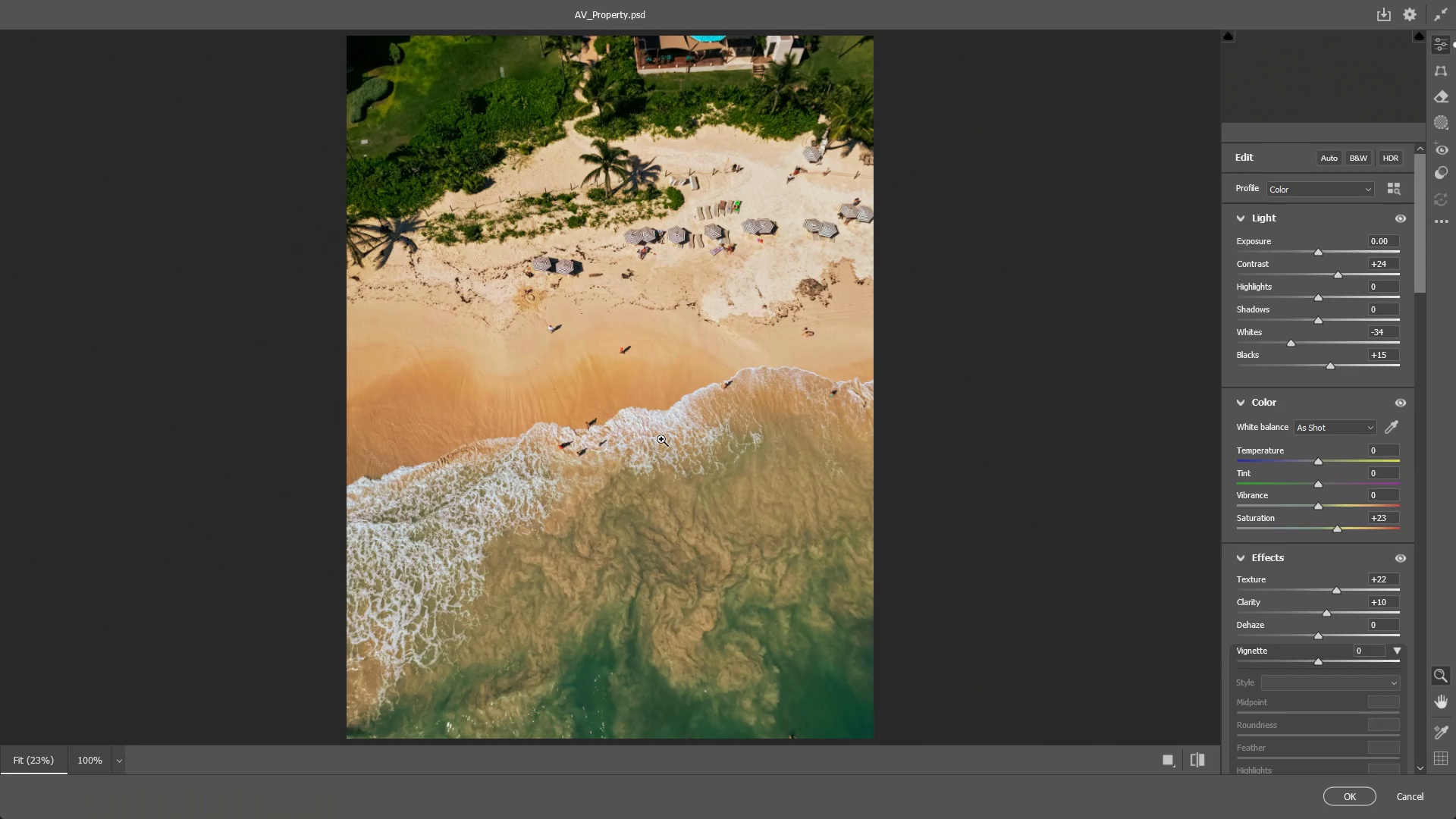 
left_click_drag(start_coordinate=[678, 435], to_coordinate=[666, 438])
 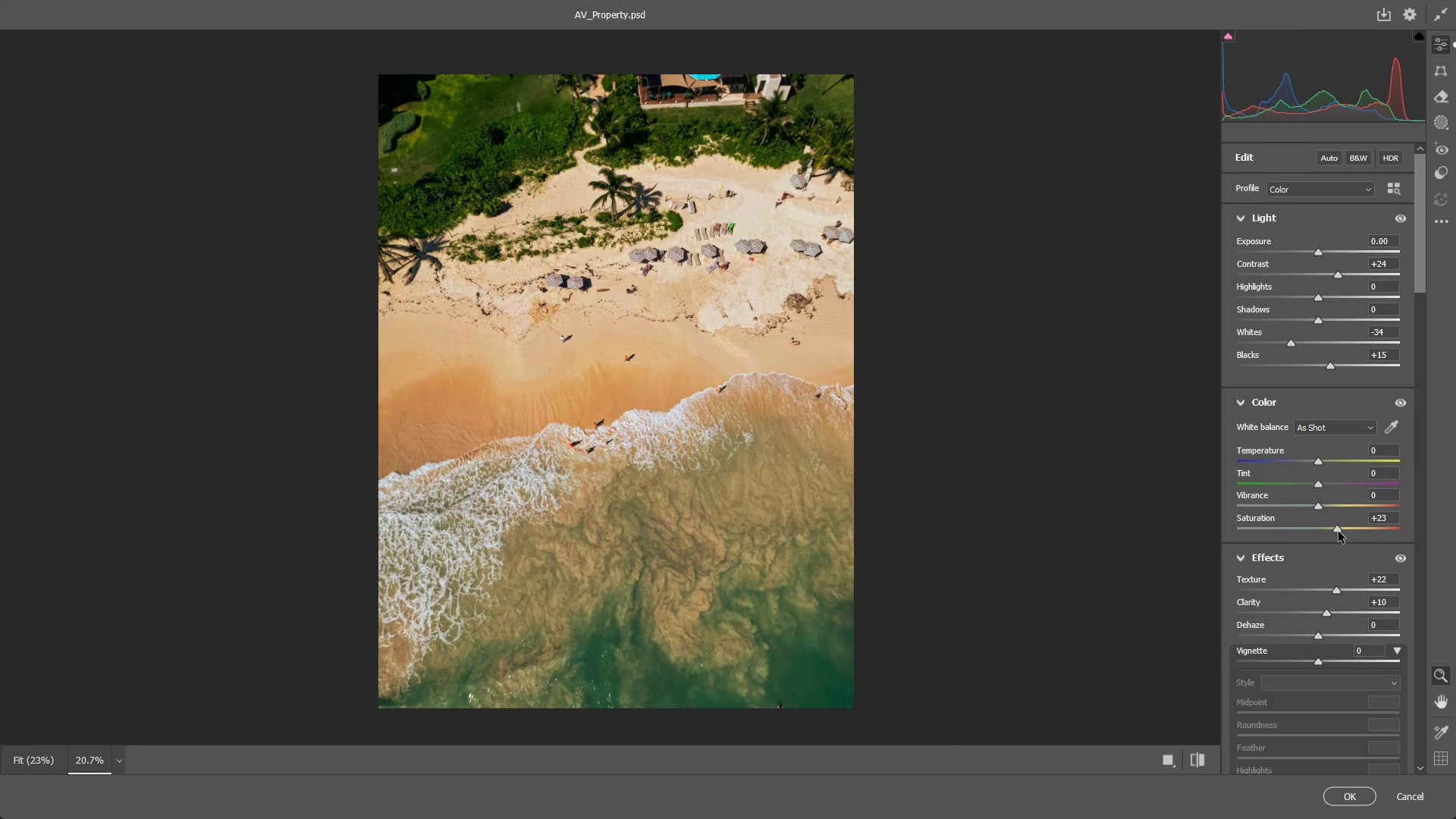 
left_click_drag(start_coordinate=[1338, 532], to_coordinate=[1332, 531])
 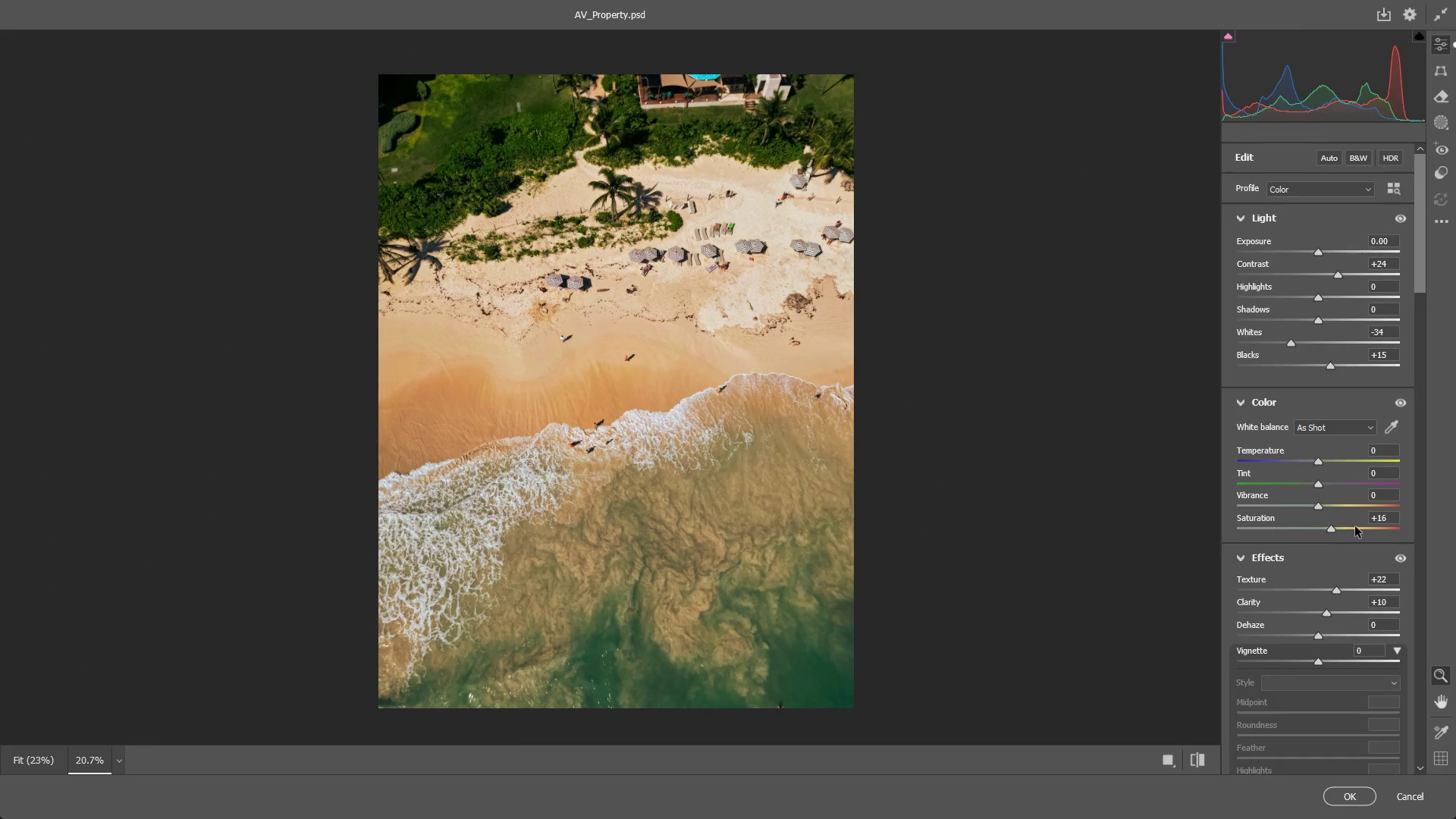 
scroll: coordinate [1388, 655], scroll_direction: down, amount: 14.0
 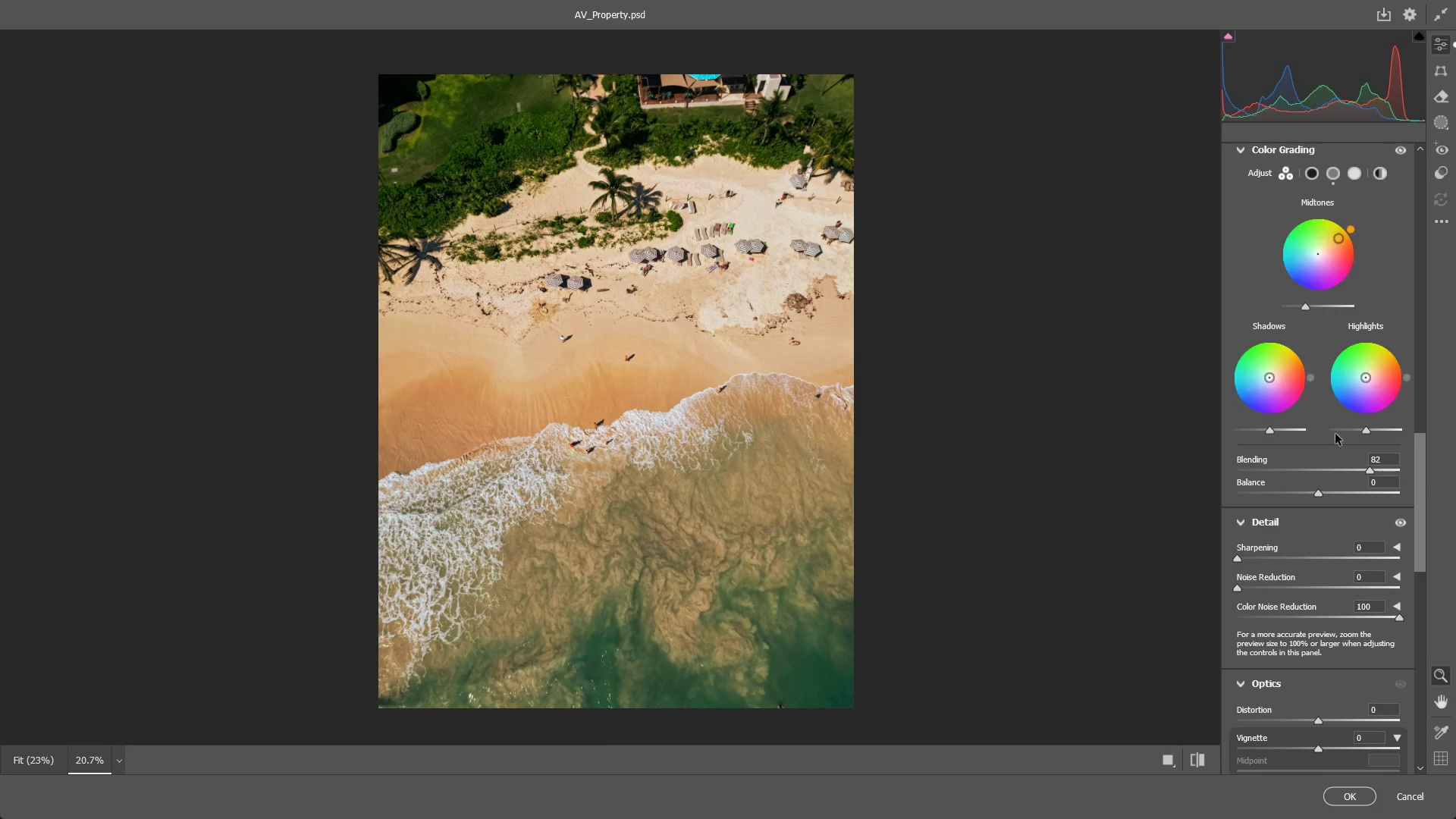 
scroll: coordinate [1326, 407], scroll_direction: up, amount: 3.0
 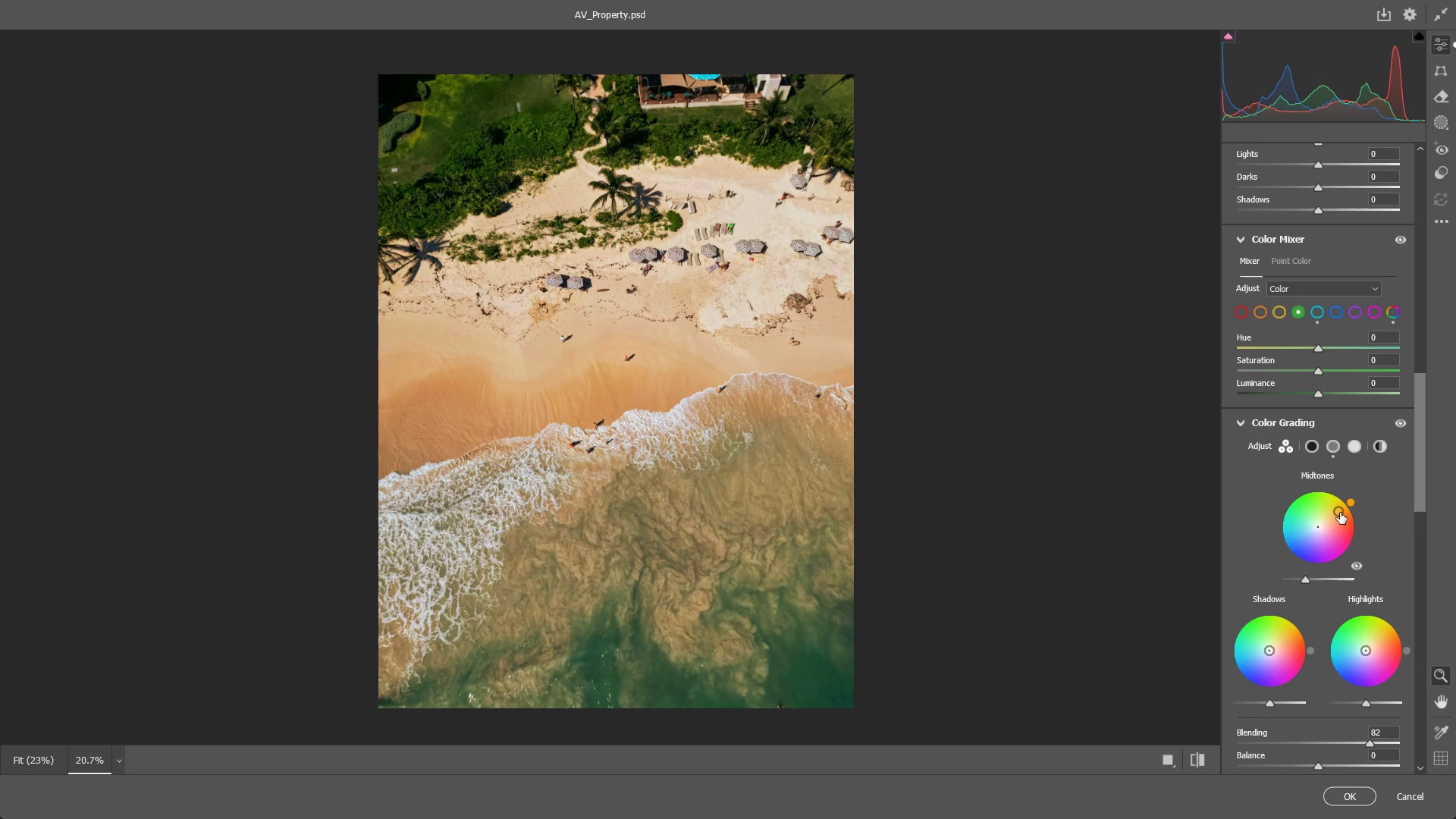 
left_click_drag(start_coordinate=[1340, 513], to_coordinate=[1333, 519])
 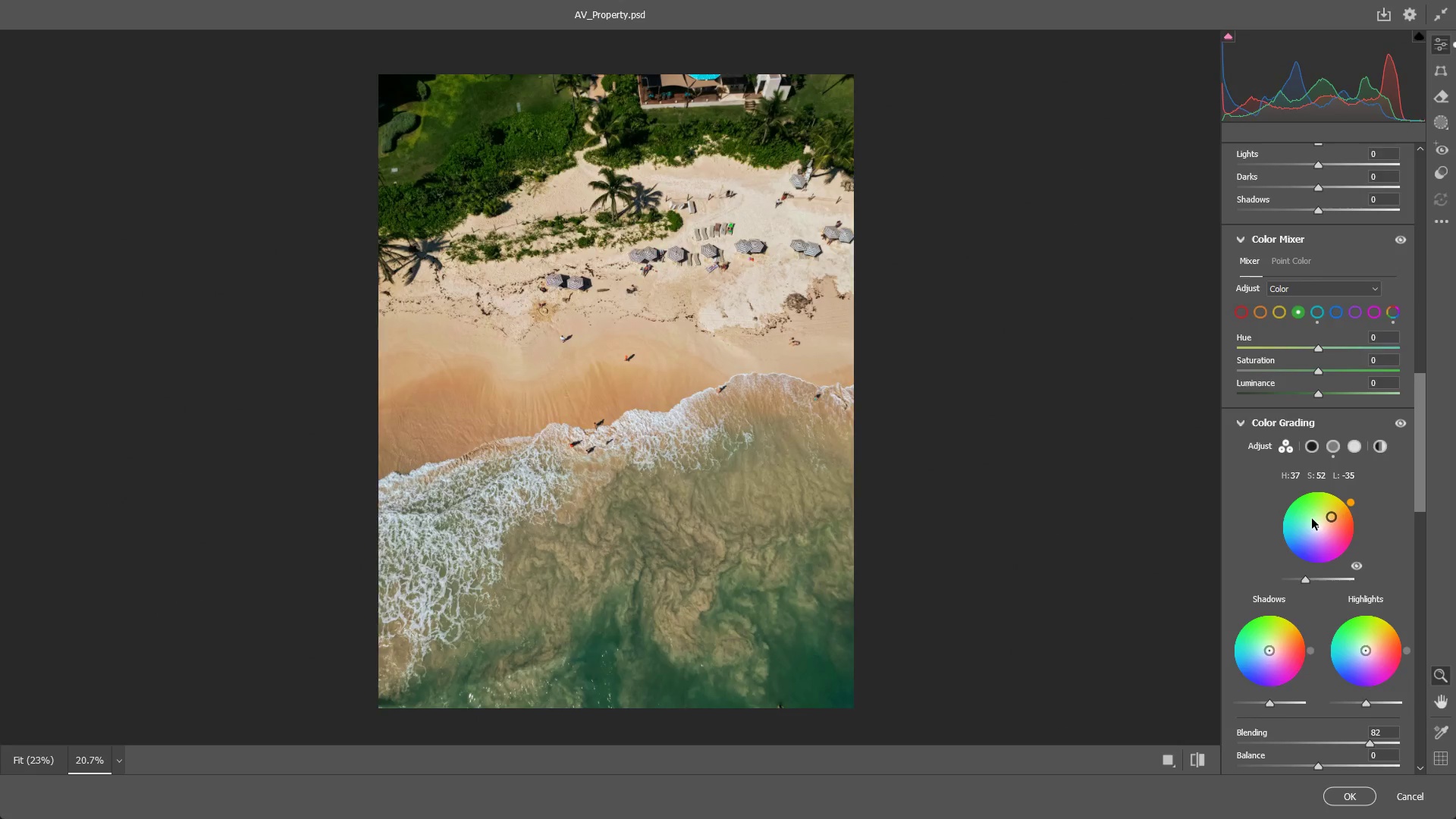 
key(NumpadEnter)
 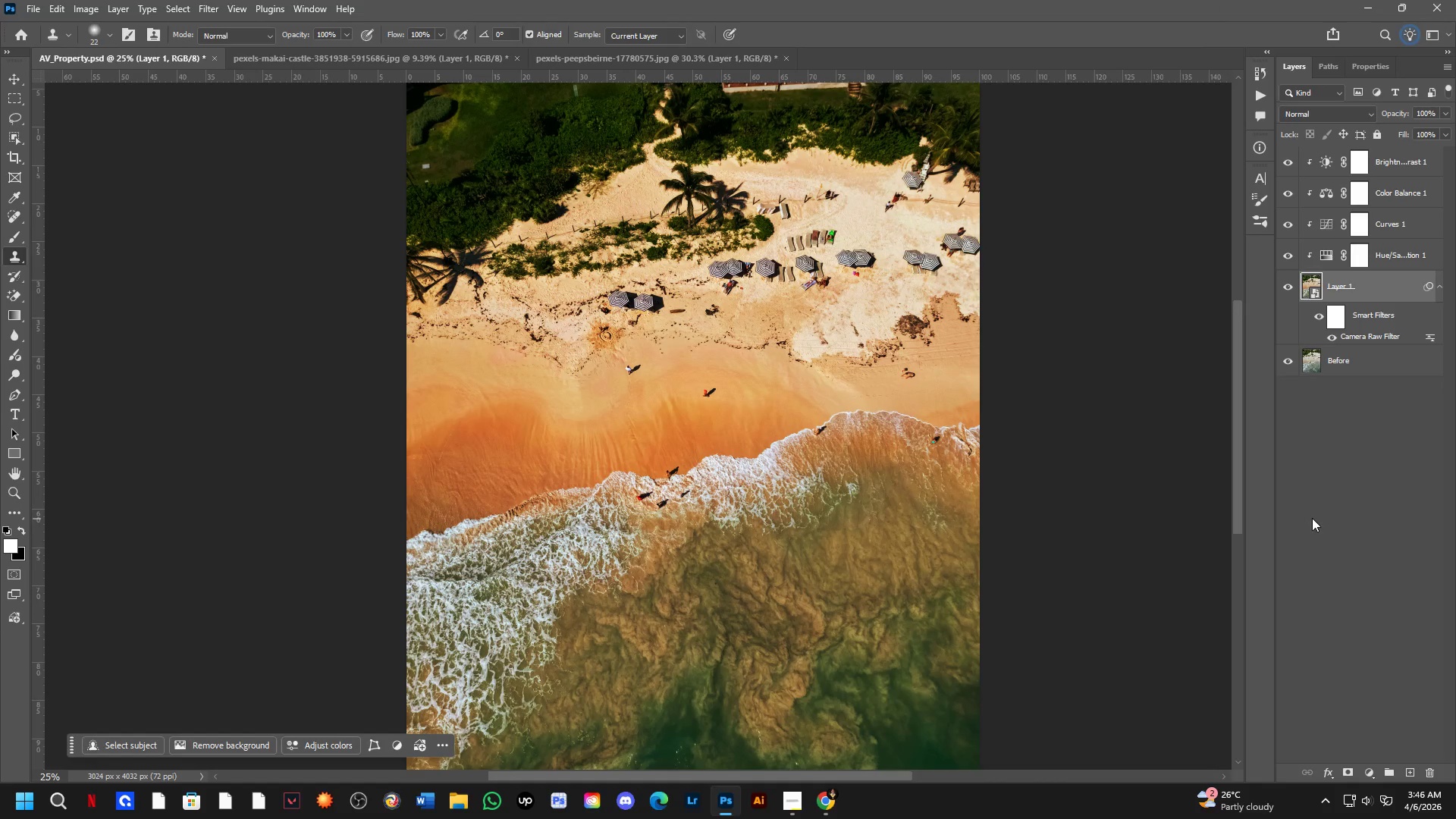 
hold_key(key=Space, duration=0.39)
 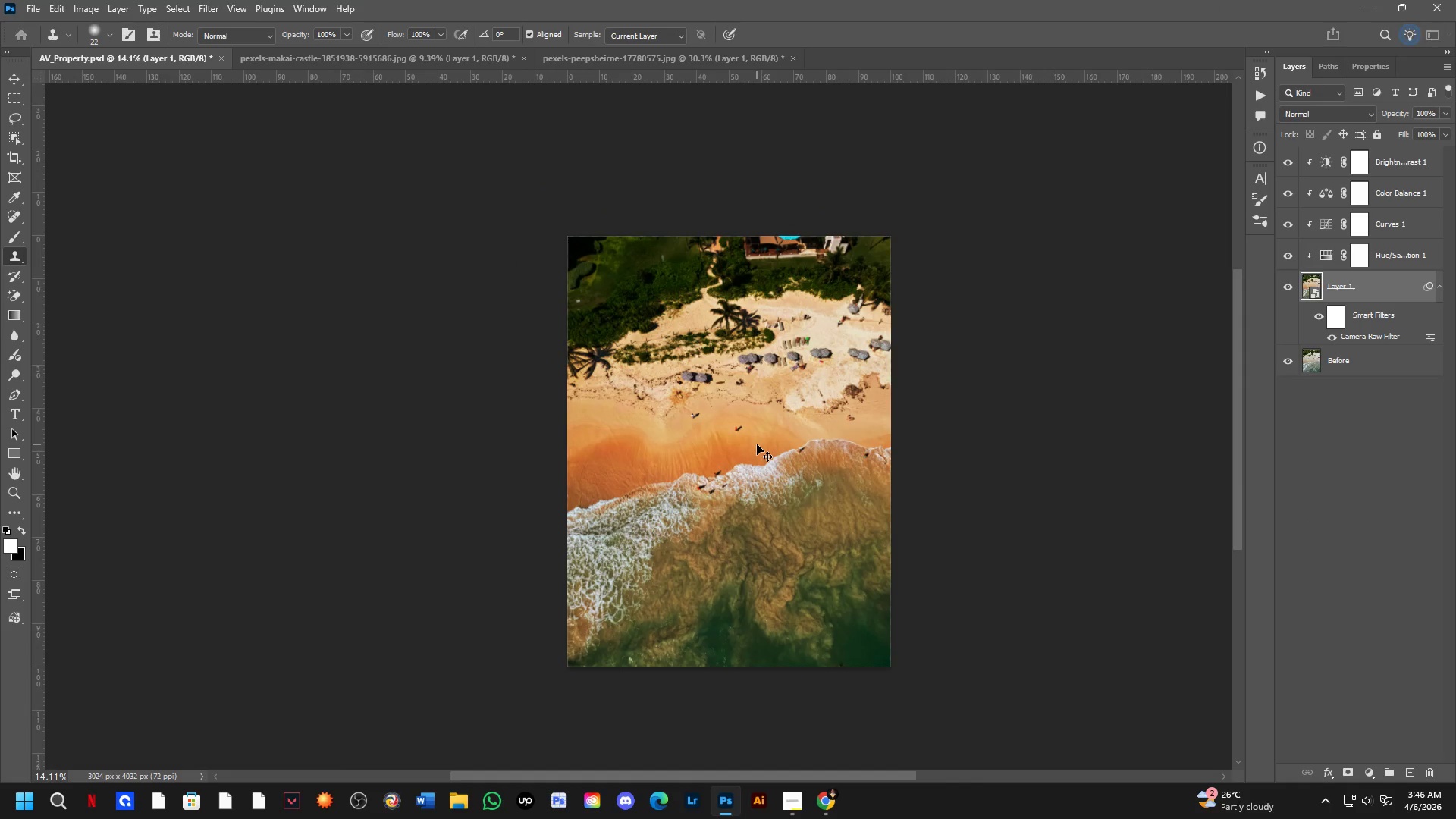 
left_click_drag(start_coordinate=[789, 482], to_coordinate=[799, 511])
 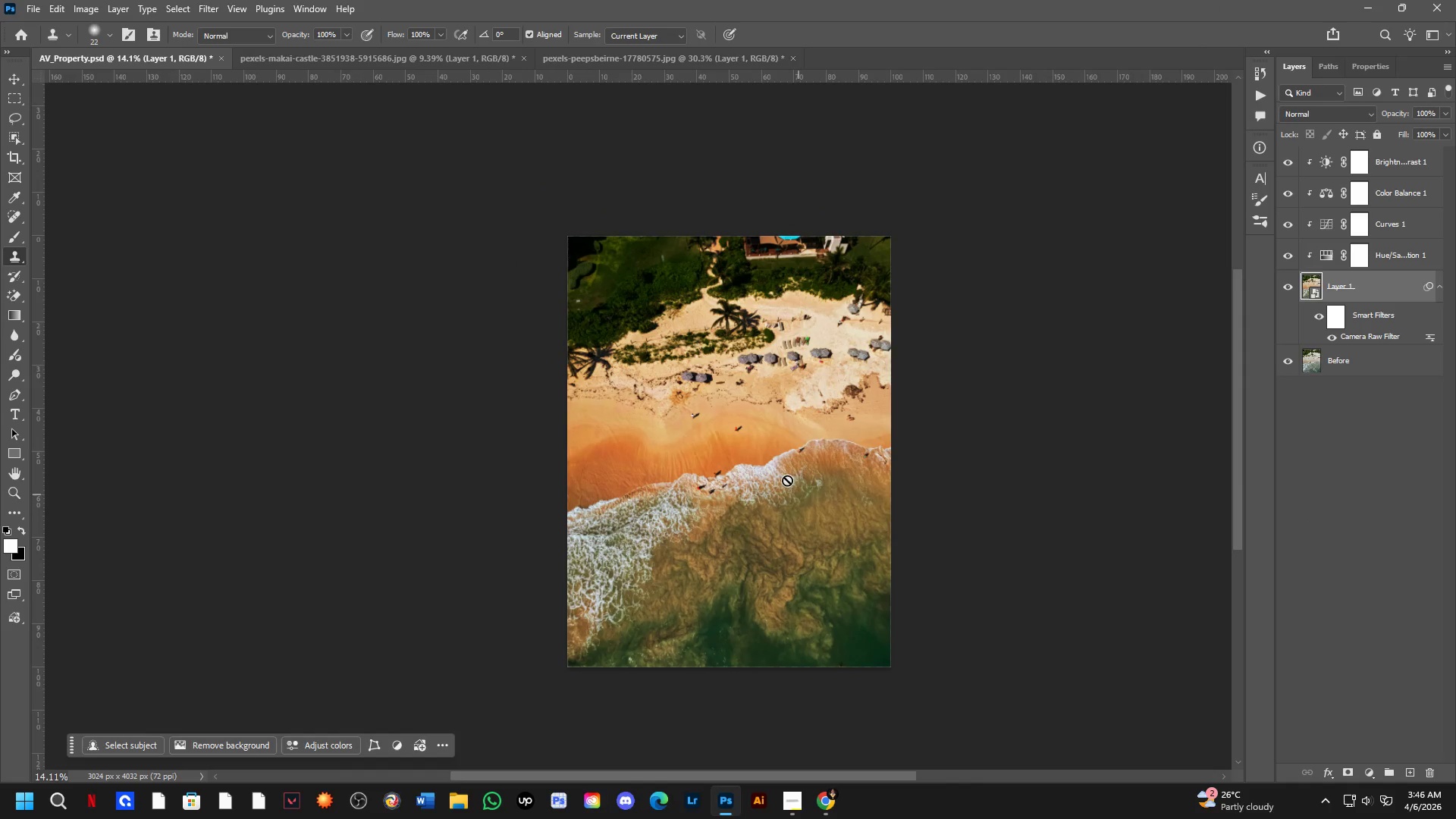 
scroll: coordinate [755, 413], scroll_direction: down, amount: 6.0
 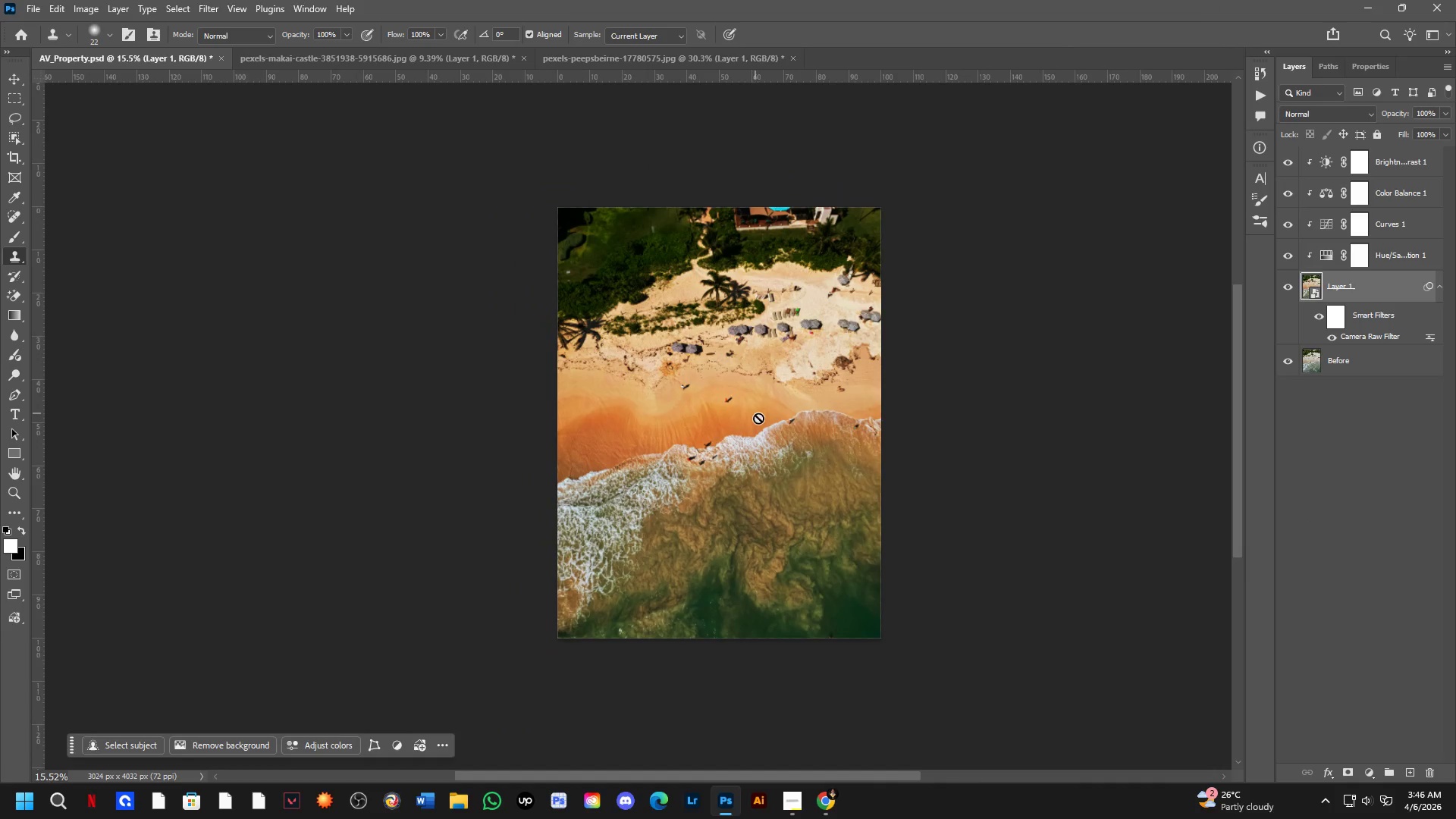 
hold_key(key=ControlLeft, duration=0.39)
left_click([757, 444])
 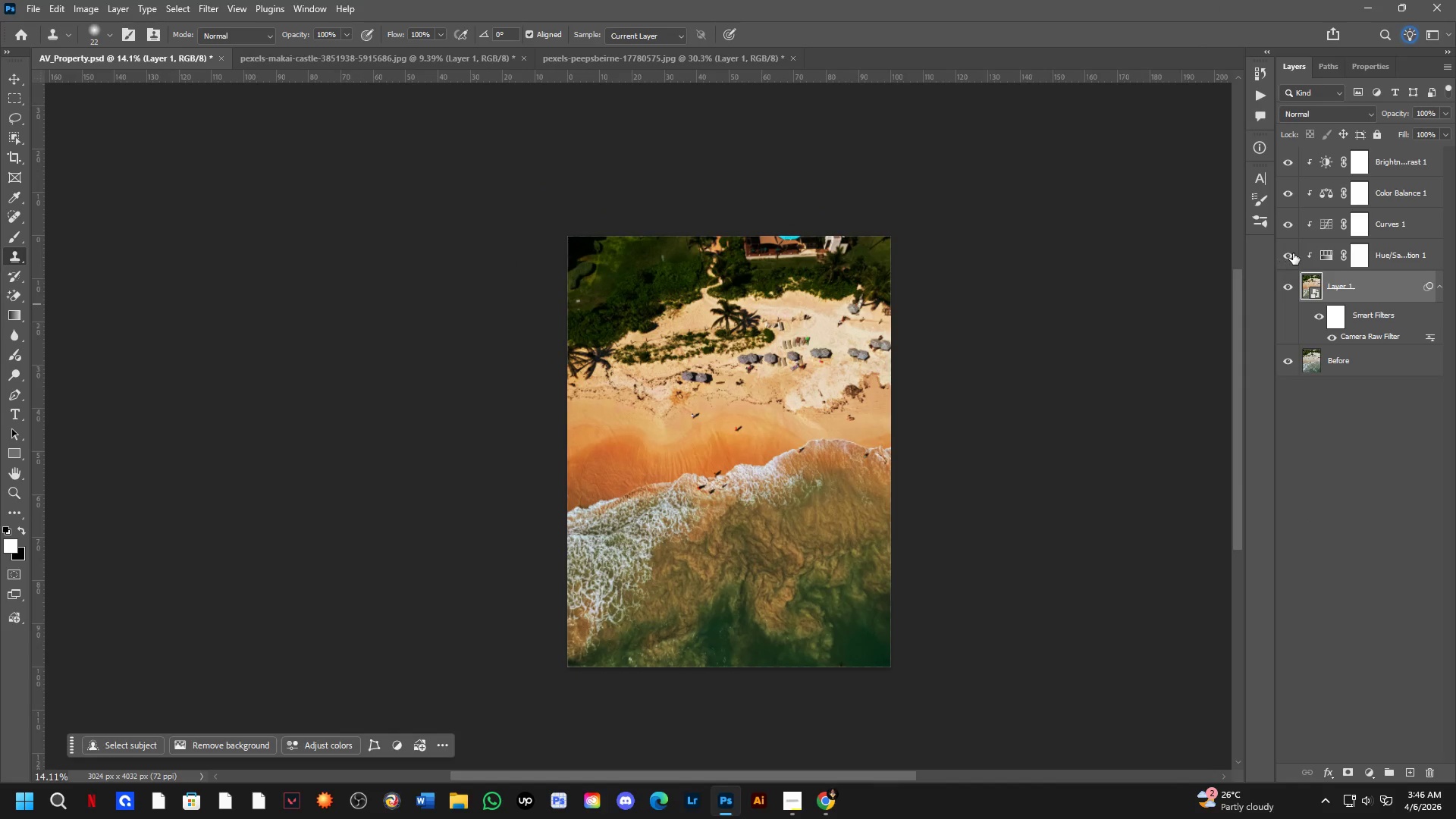 
left_click_drag(start_coordinate=[1293, 224], to_coordinate=[1292, 219])
 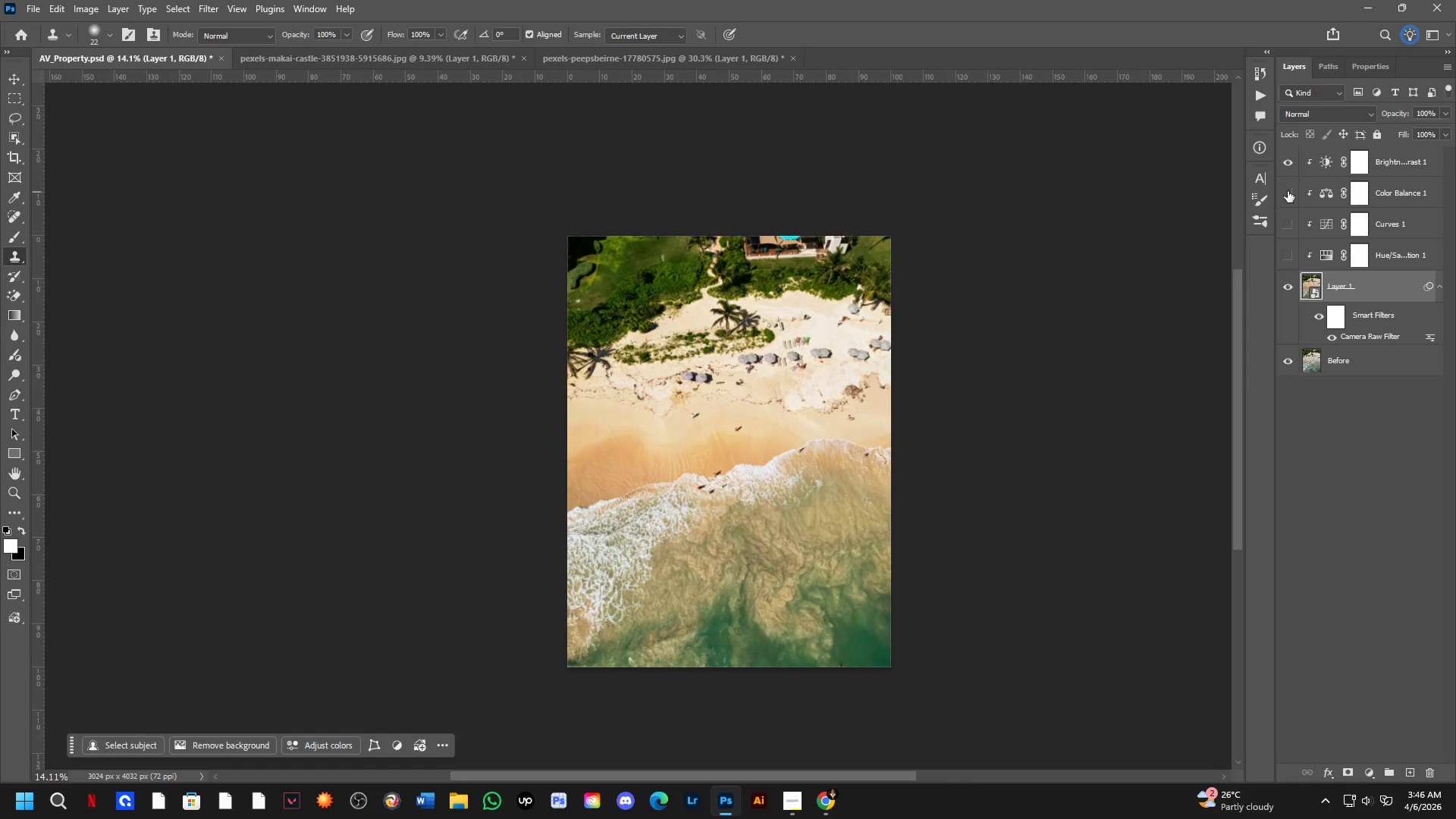 
triple_click([1286, 167])
 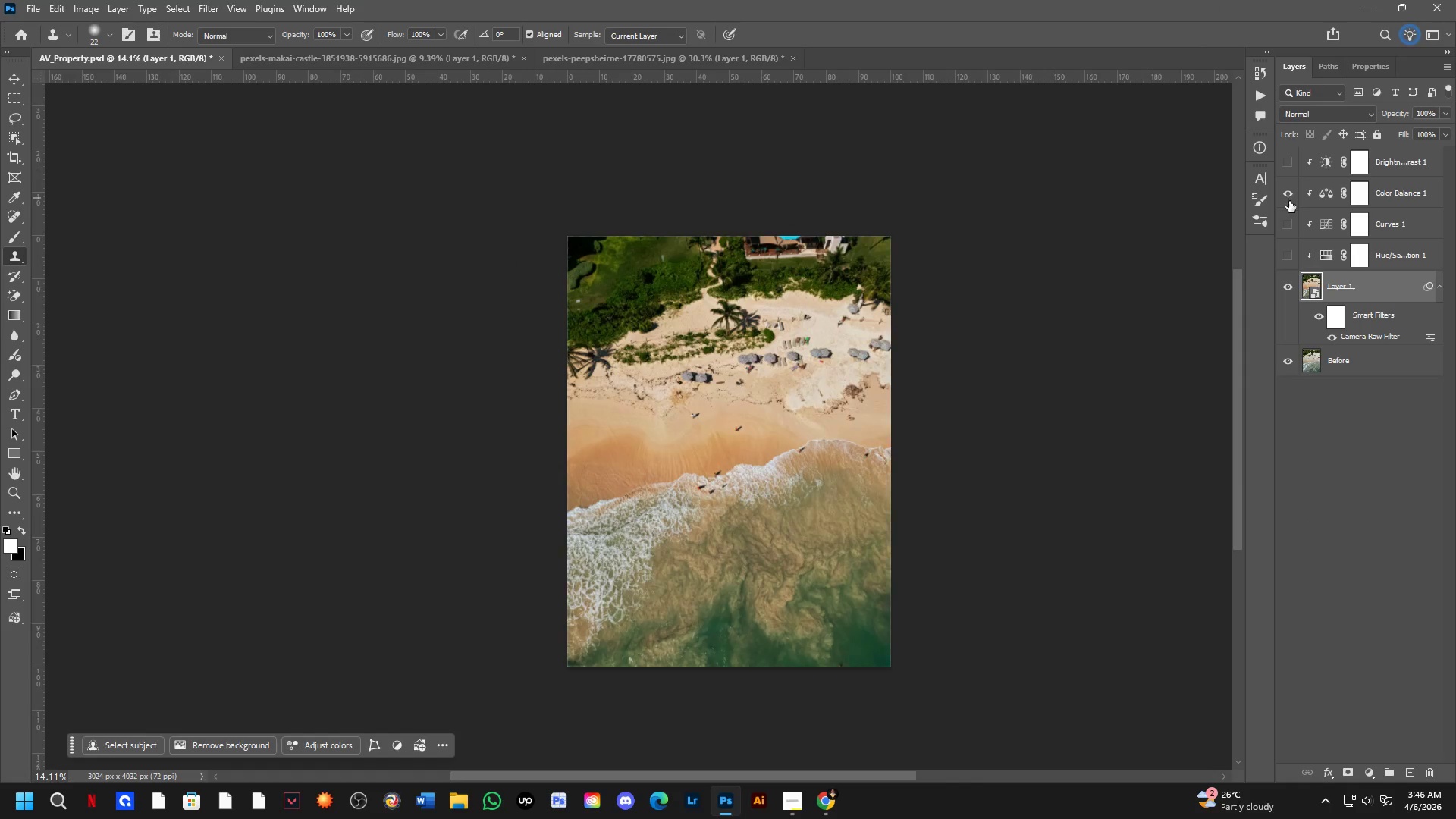 
left_click([1290, 228])
 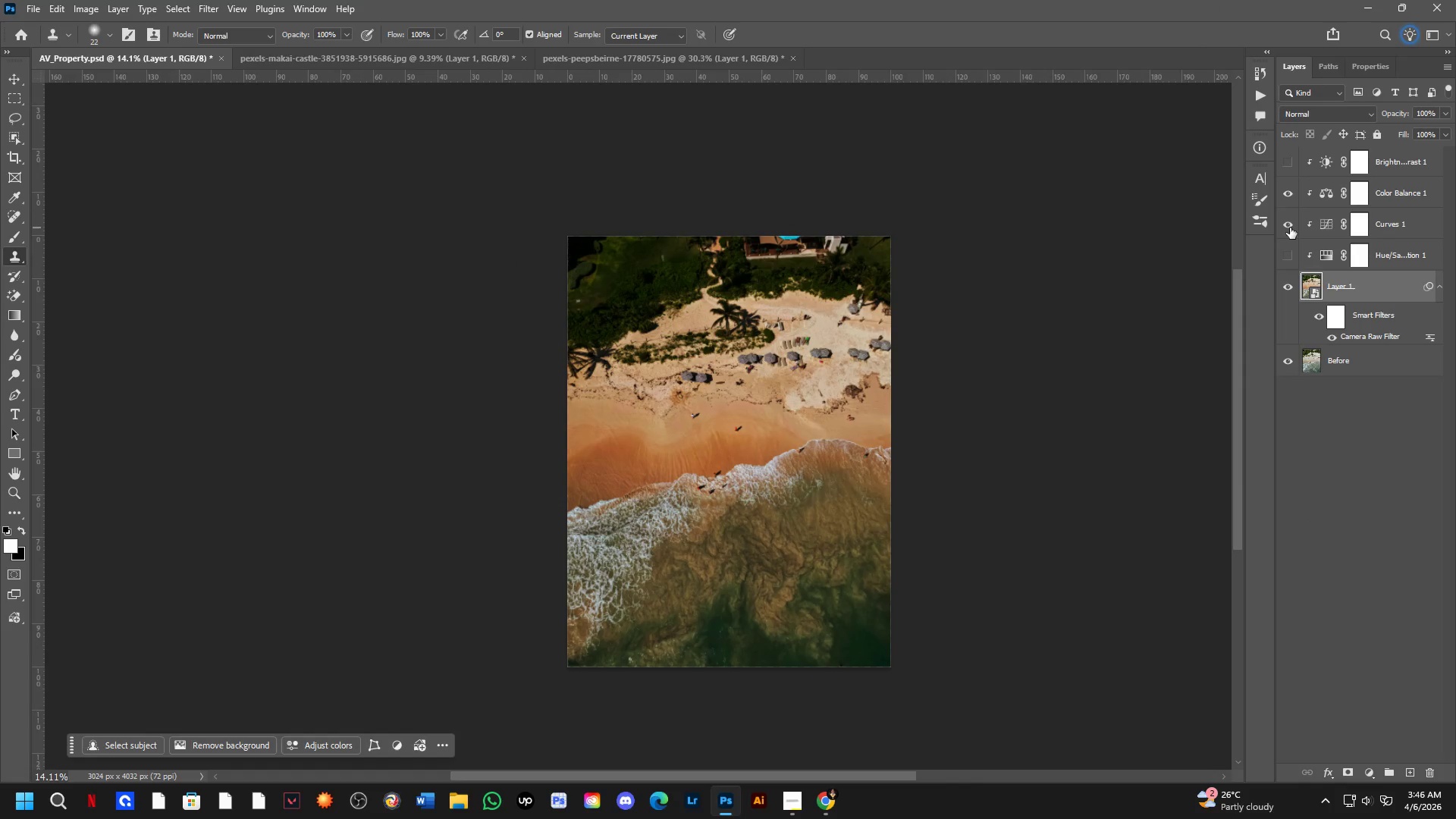 
left_click([1292, 262])
 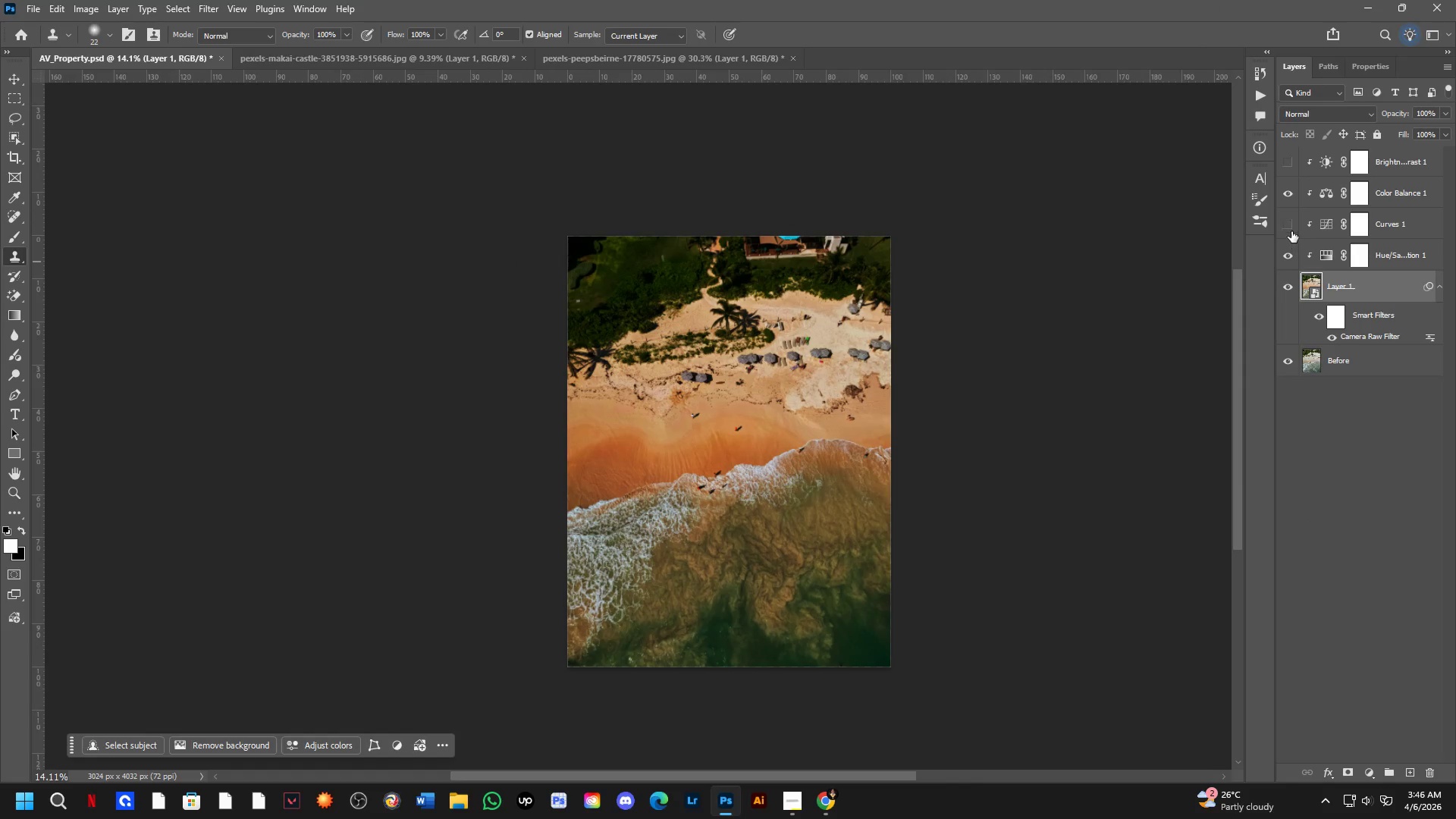 
double_click([1291, 231])
 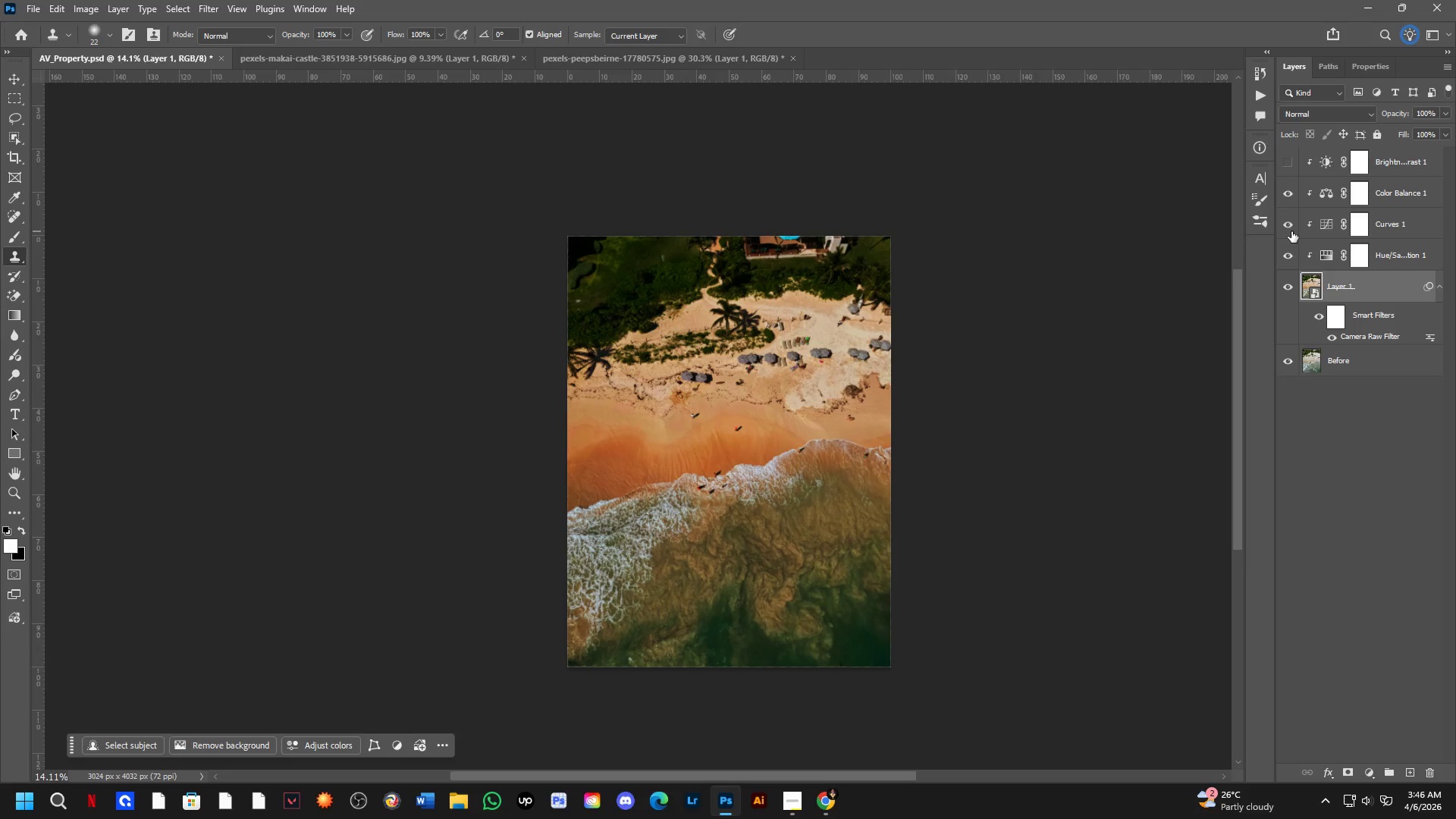 
double_click([1291, 231])
 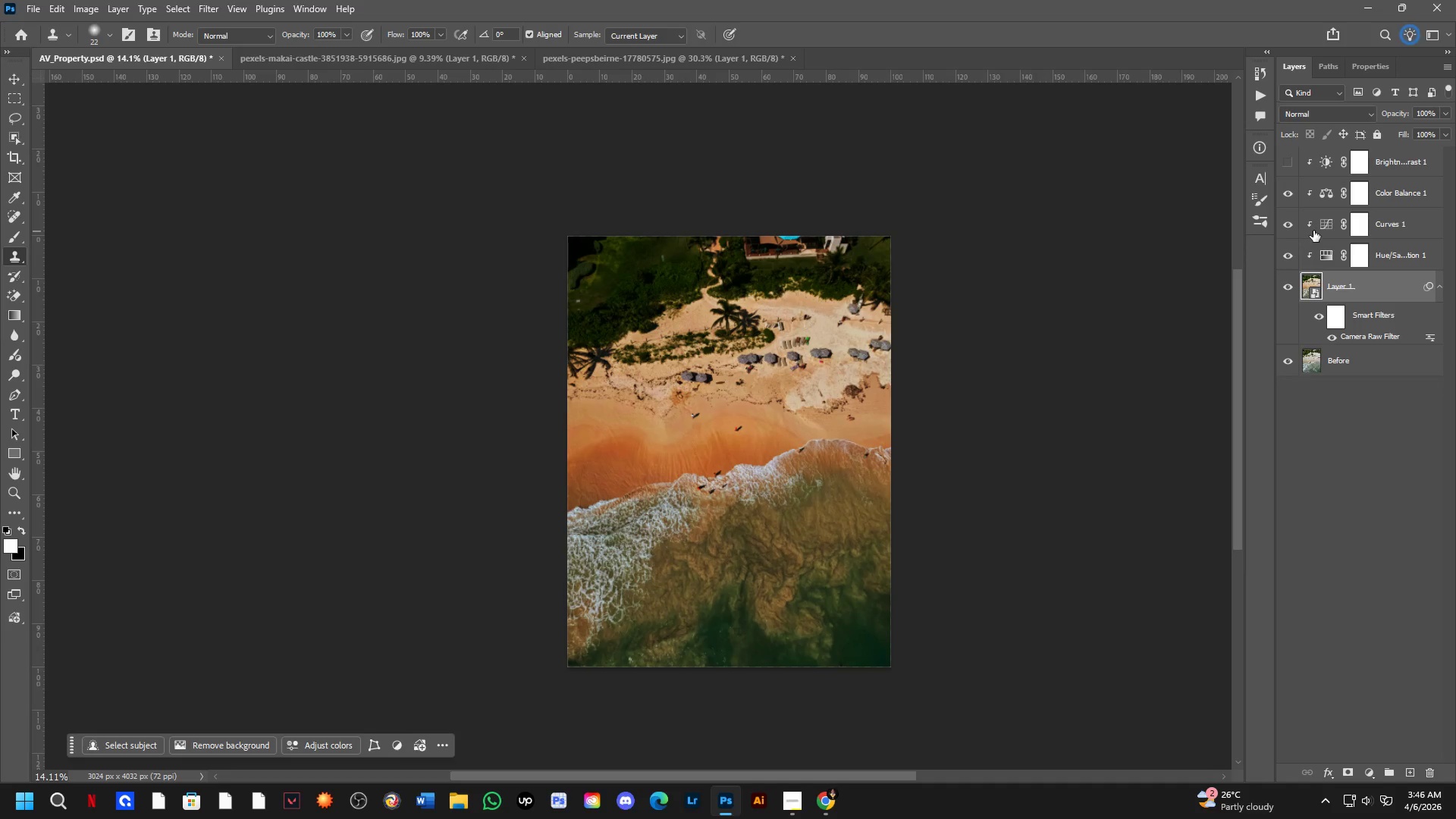 
triple_click([1325, 227])
 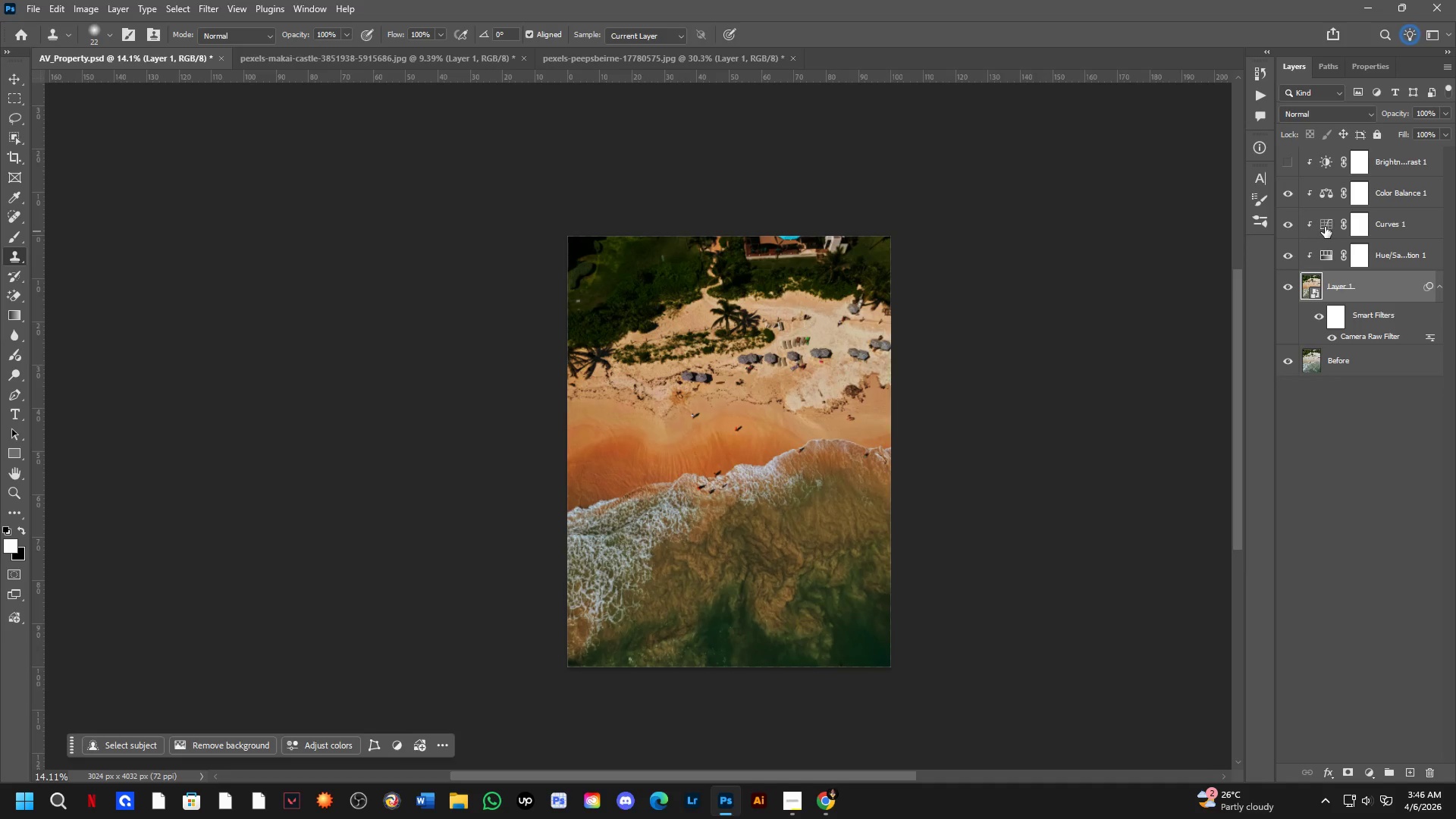 
triple_click([1325, 227])
 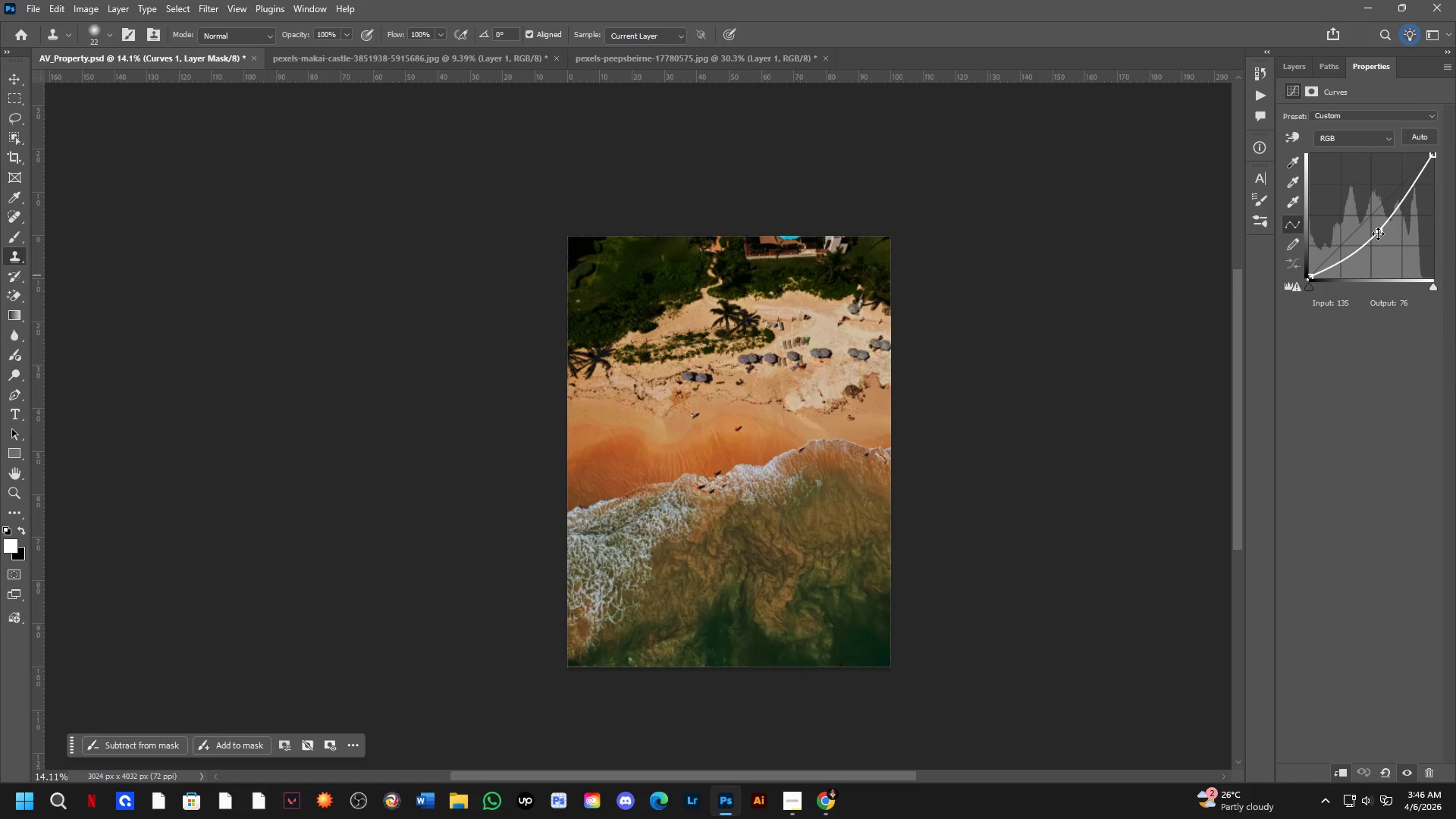 
left_click_drag(start_coordinate=[1383, 233], to_coordinate=[1381, 228])
 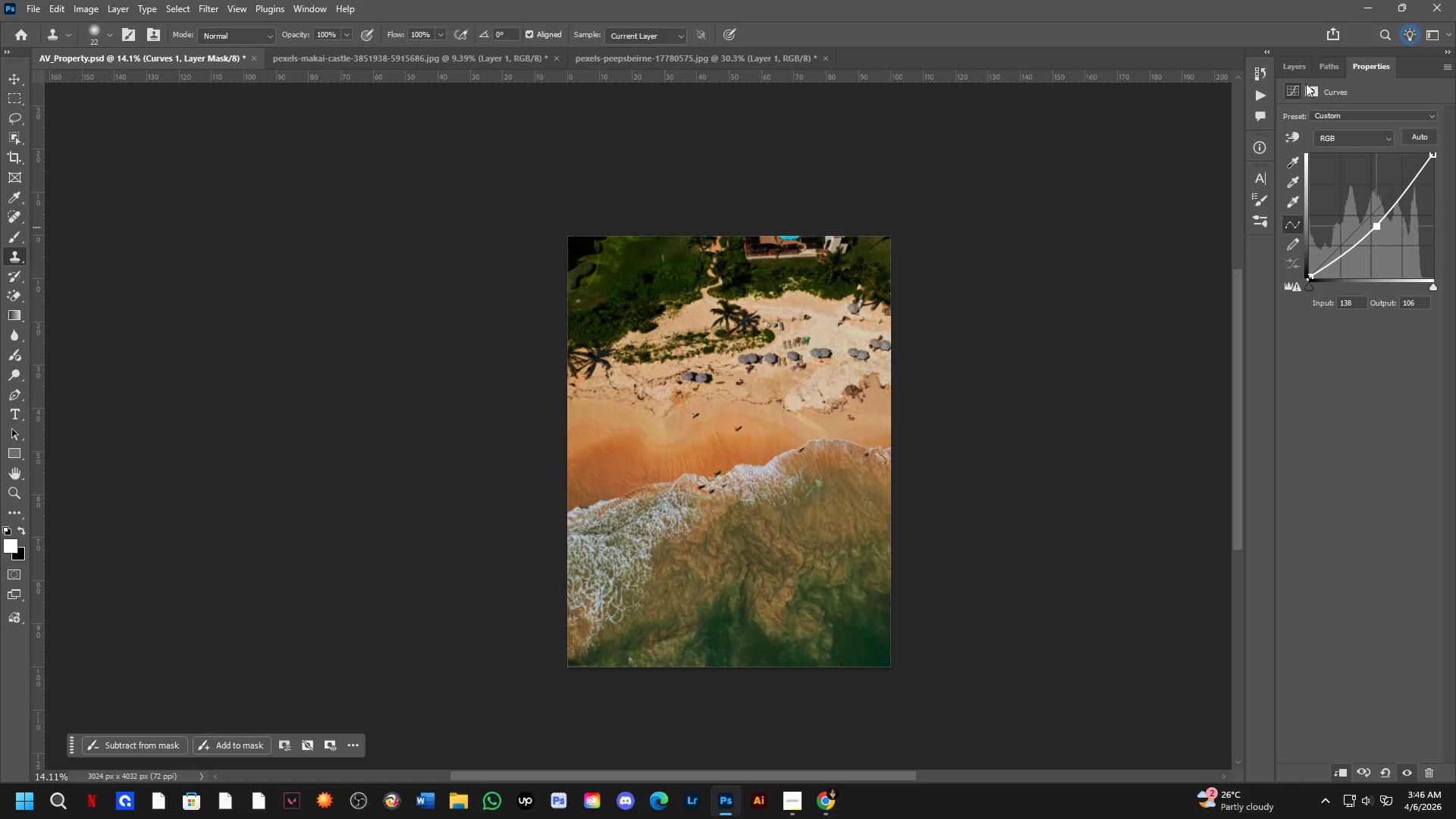 
left_click([1300, 71])
 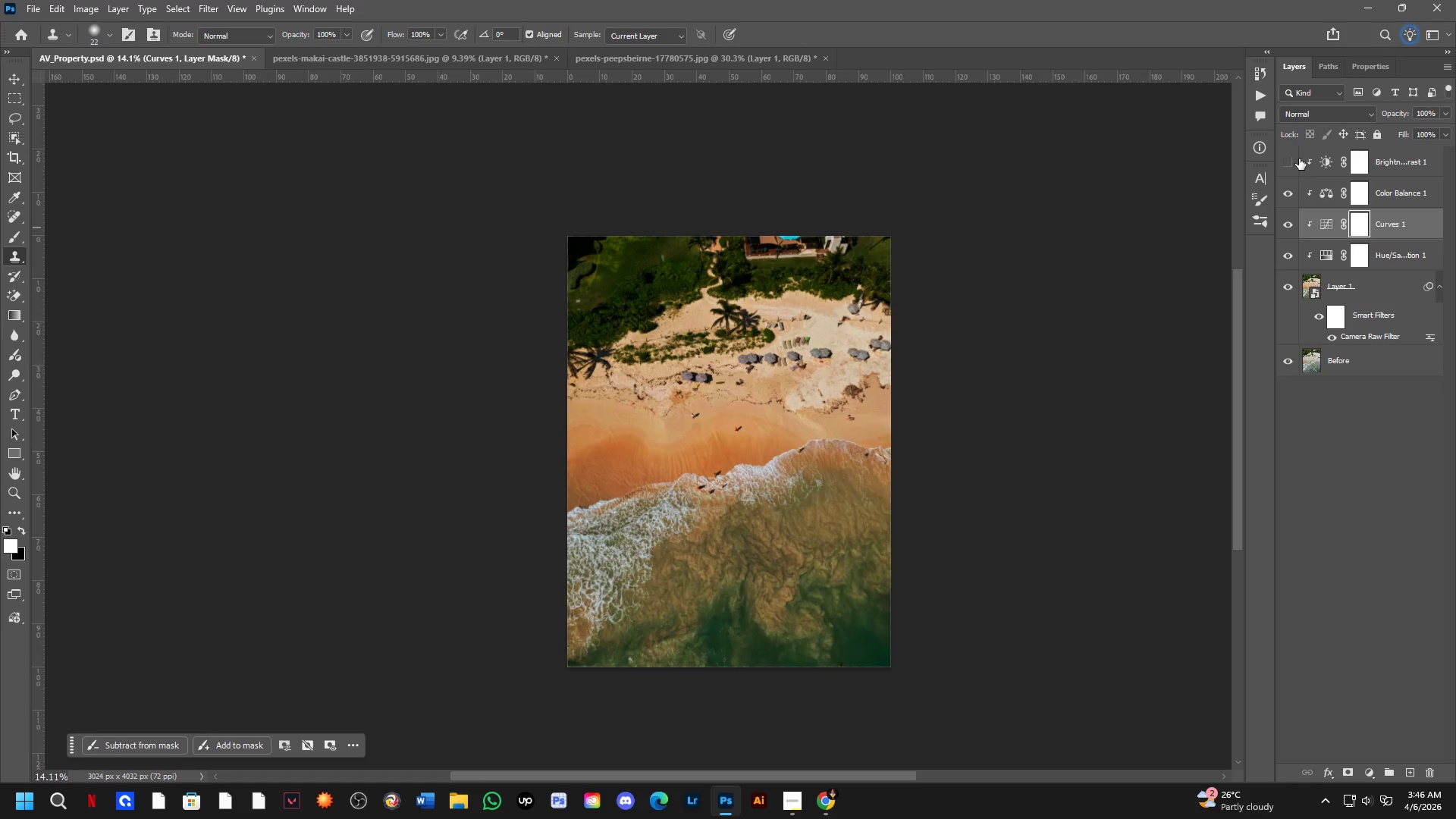 
left_click([1291, 161])
 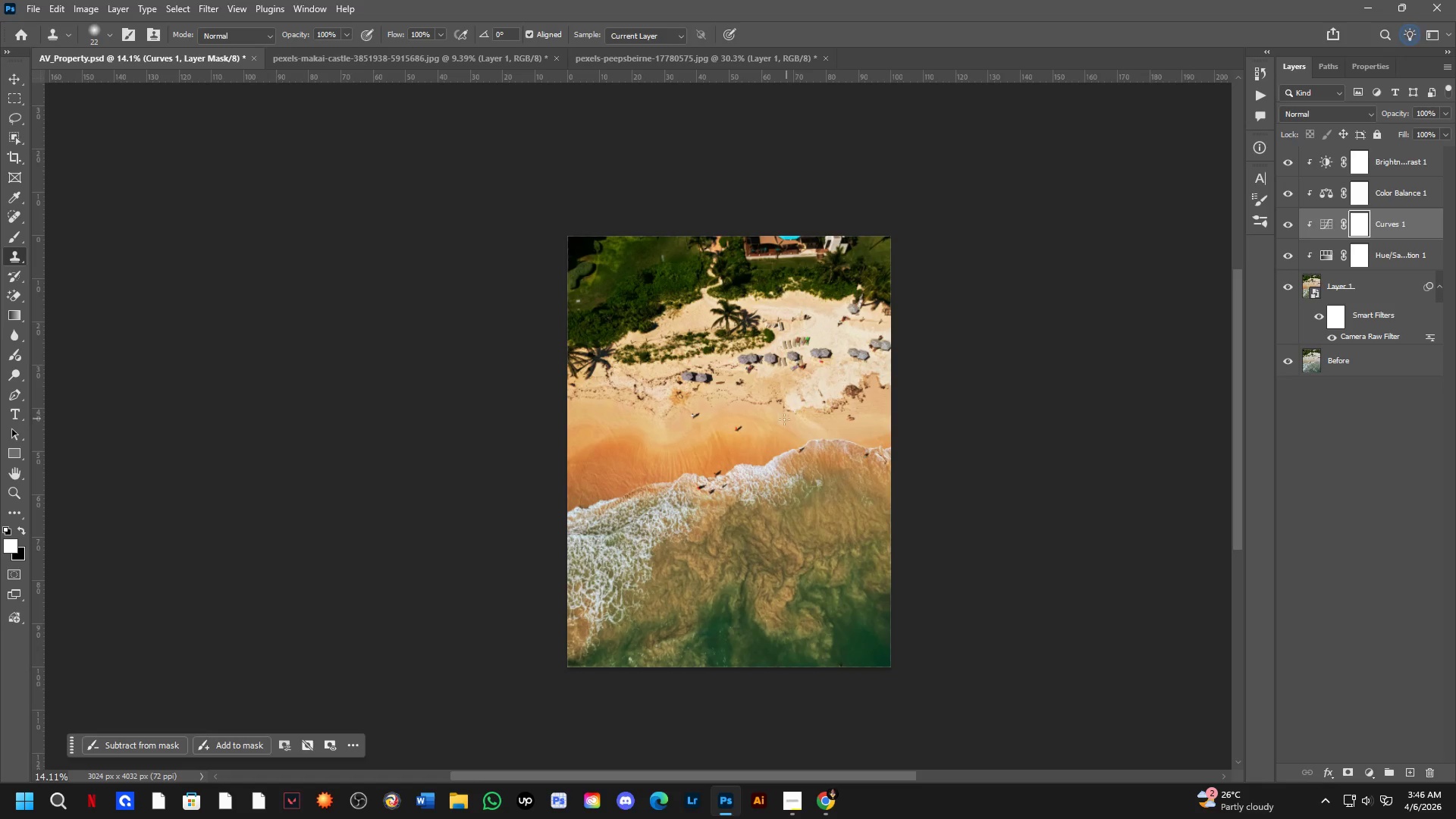 
scroll: coordinate [780, 420], scroll_direction: up, amount: 3.0
 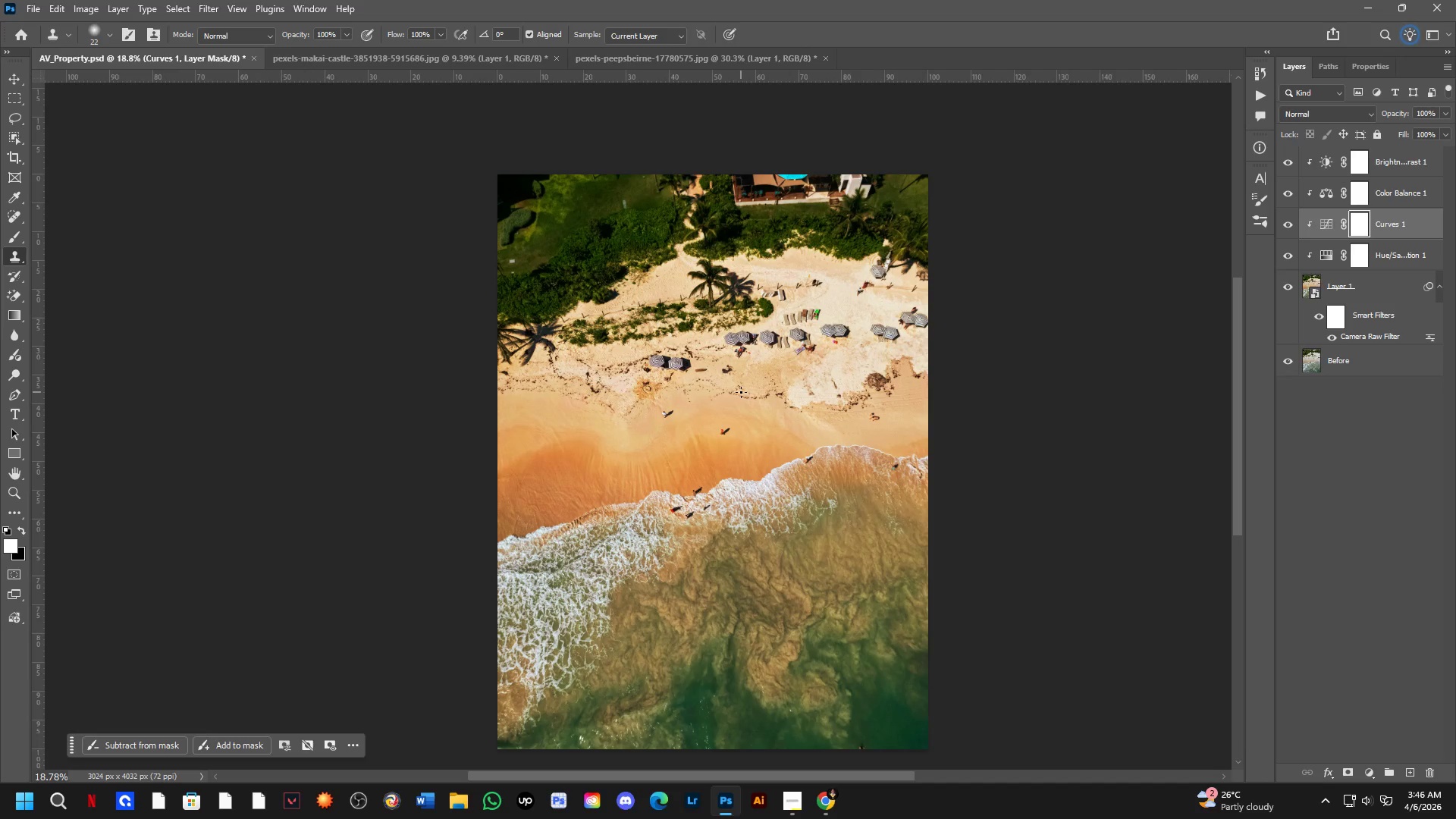 
key(Alt+AltLeft)
 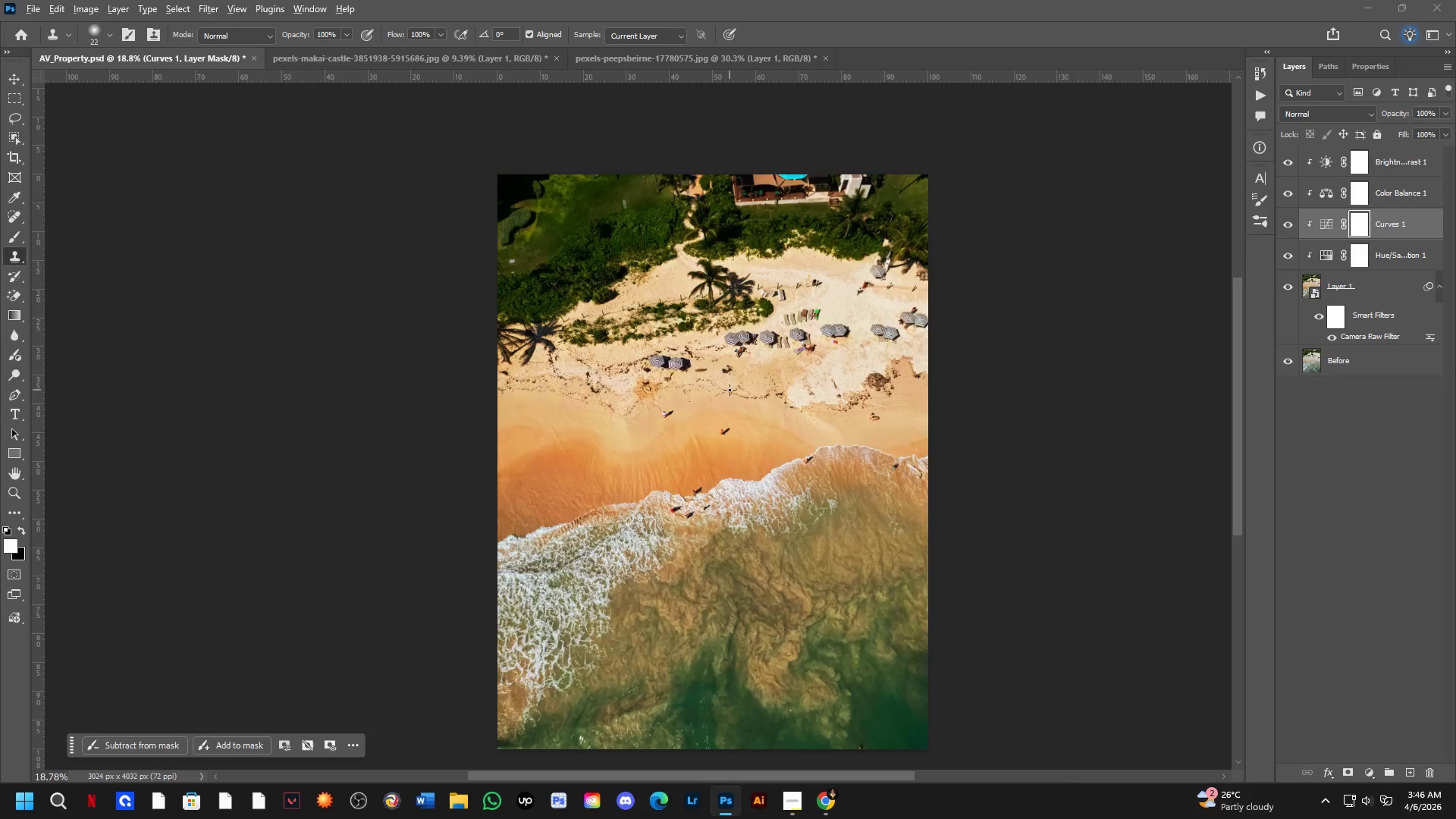 
key(Alt+Tab)